 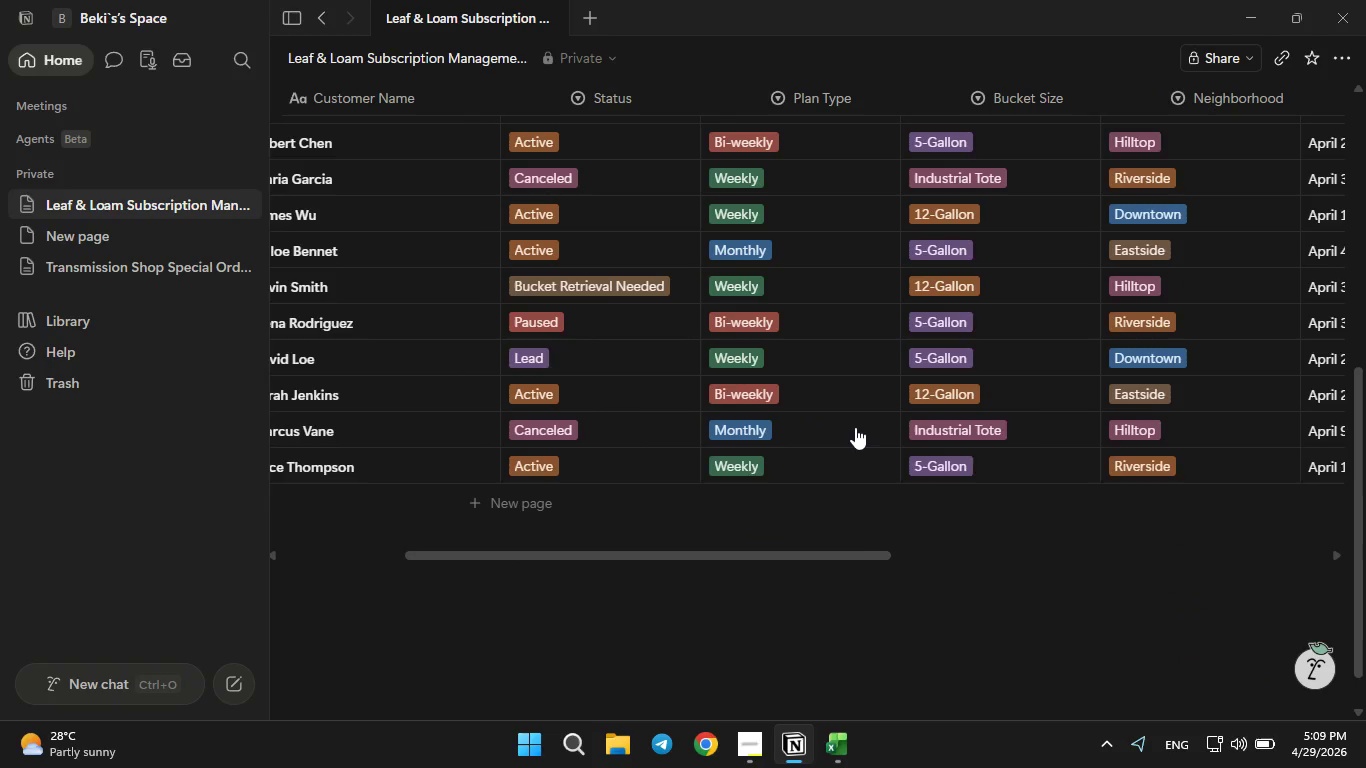 
left_click([655, 330])
 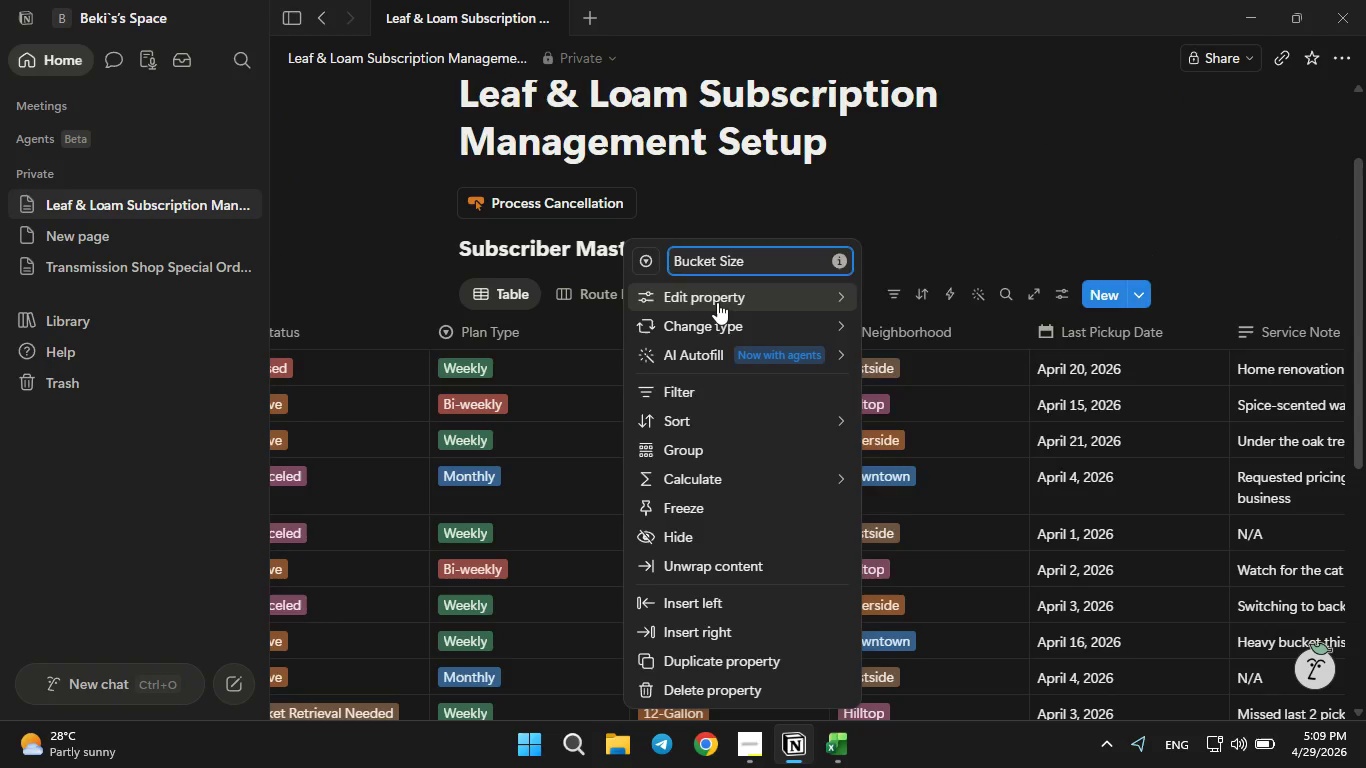 
left_click([717, 302])
 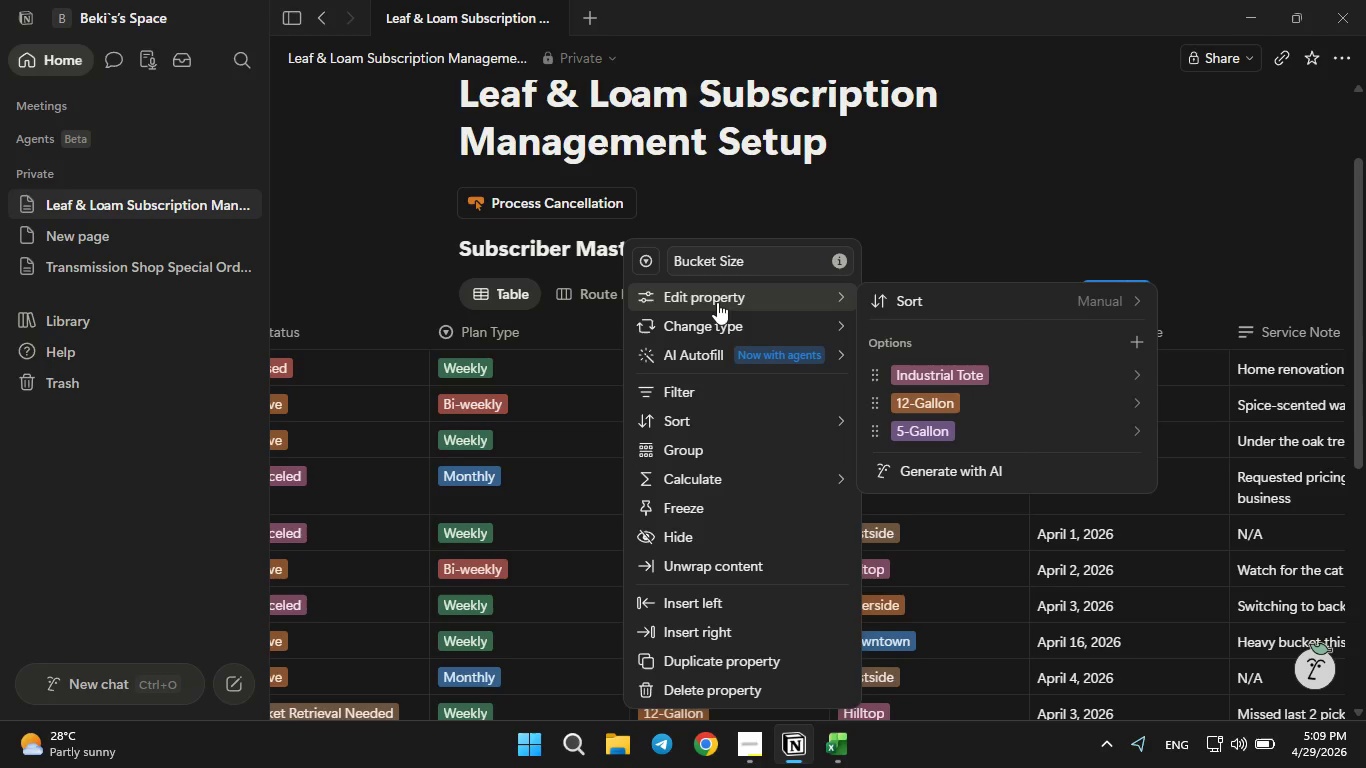 
key(PrintScreen)
 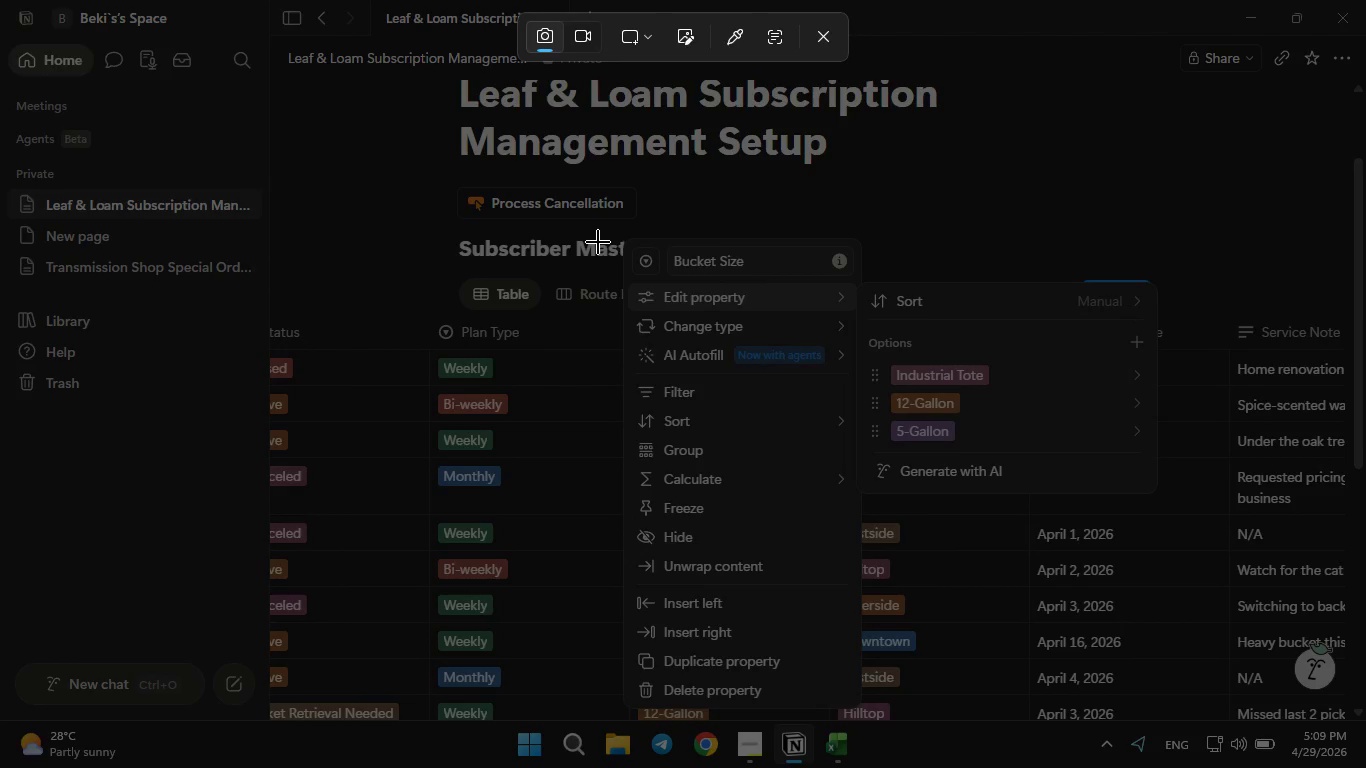 
left_click_drag(start_coordinate=[601, 241], to_coordinate=[1148, 703])
 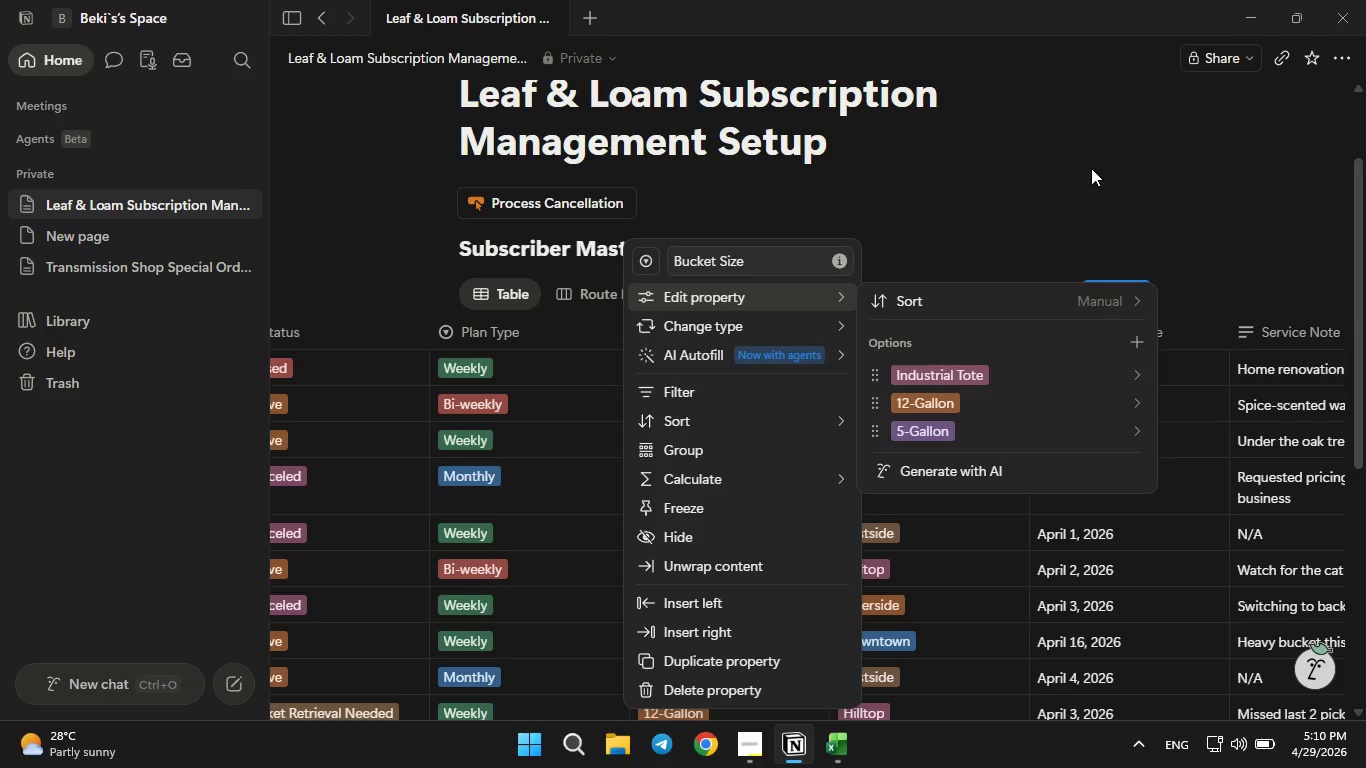 
left_click([1091, 168])
 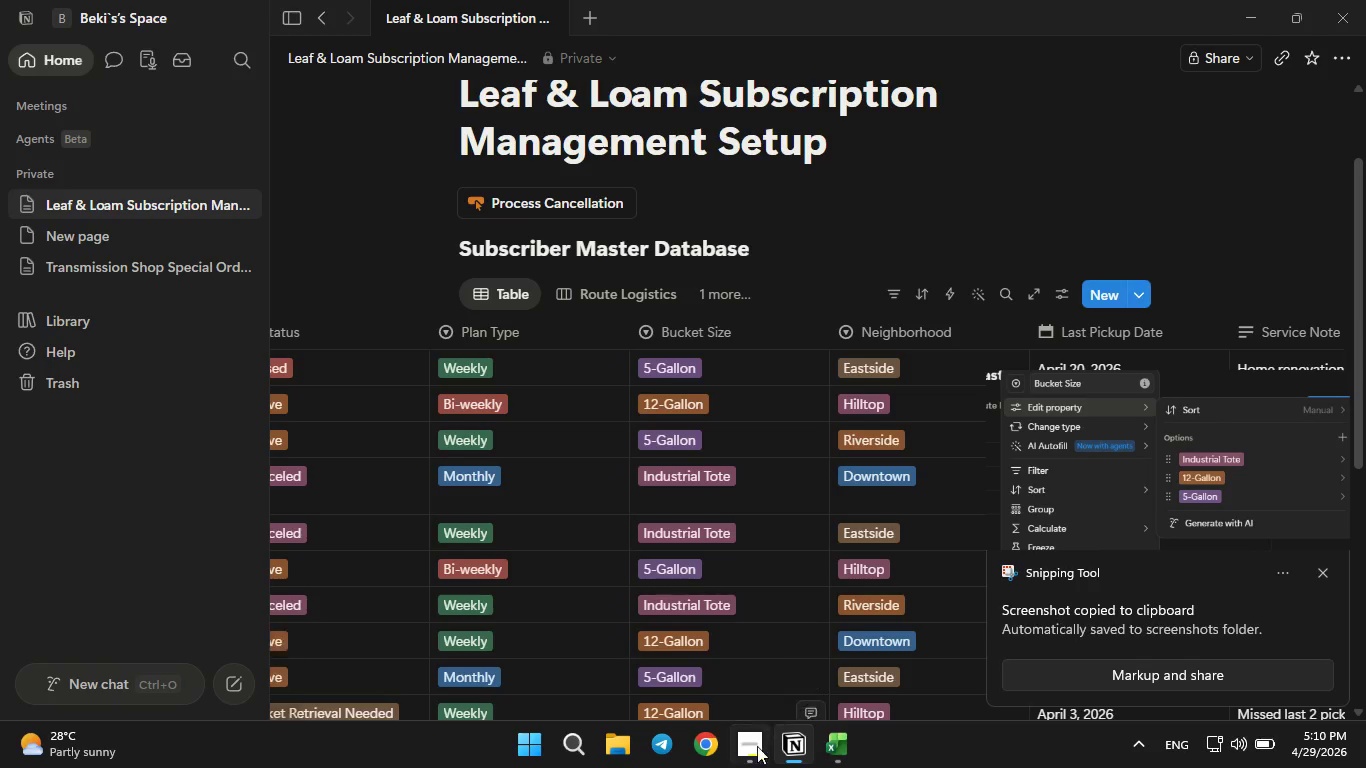 
left_click([756, 750])